 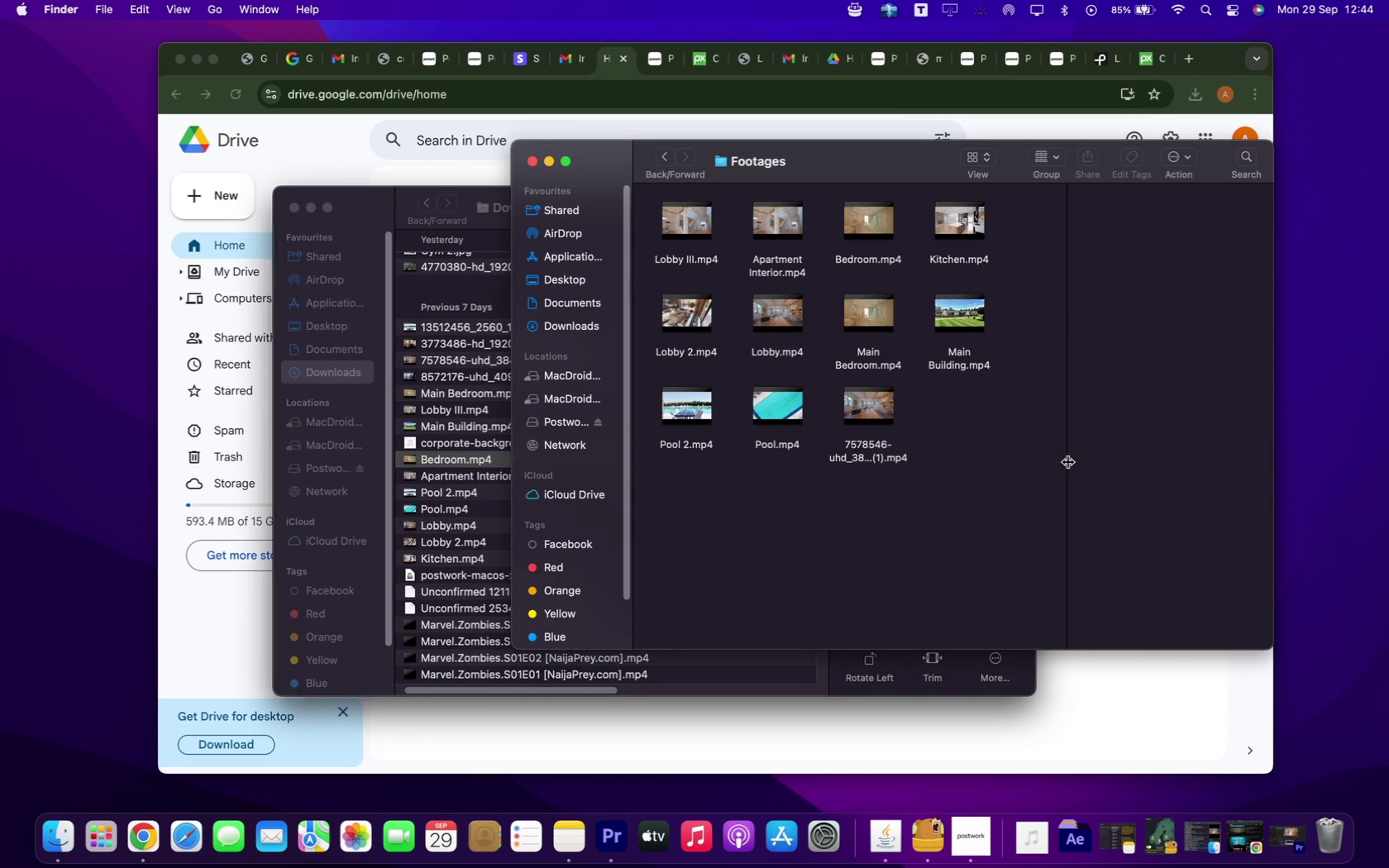 
left_click([1068, 462])
 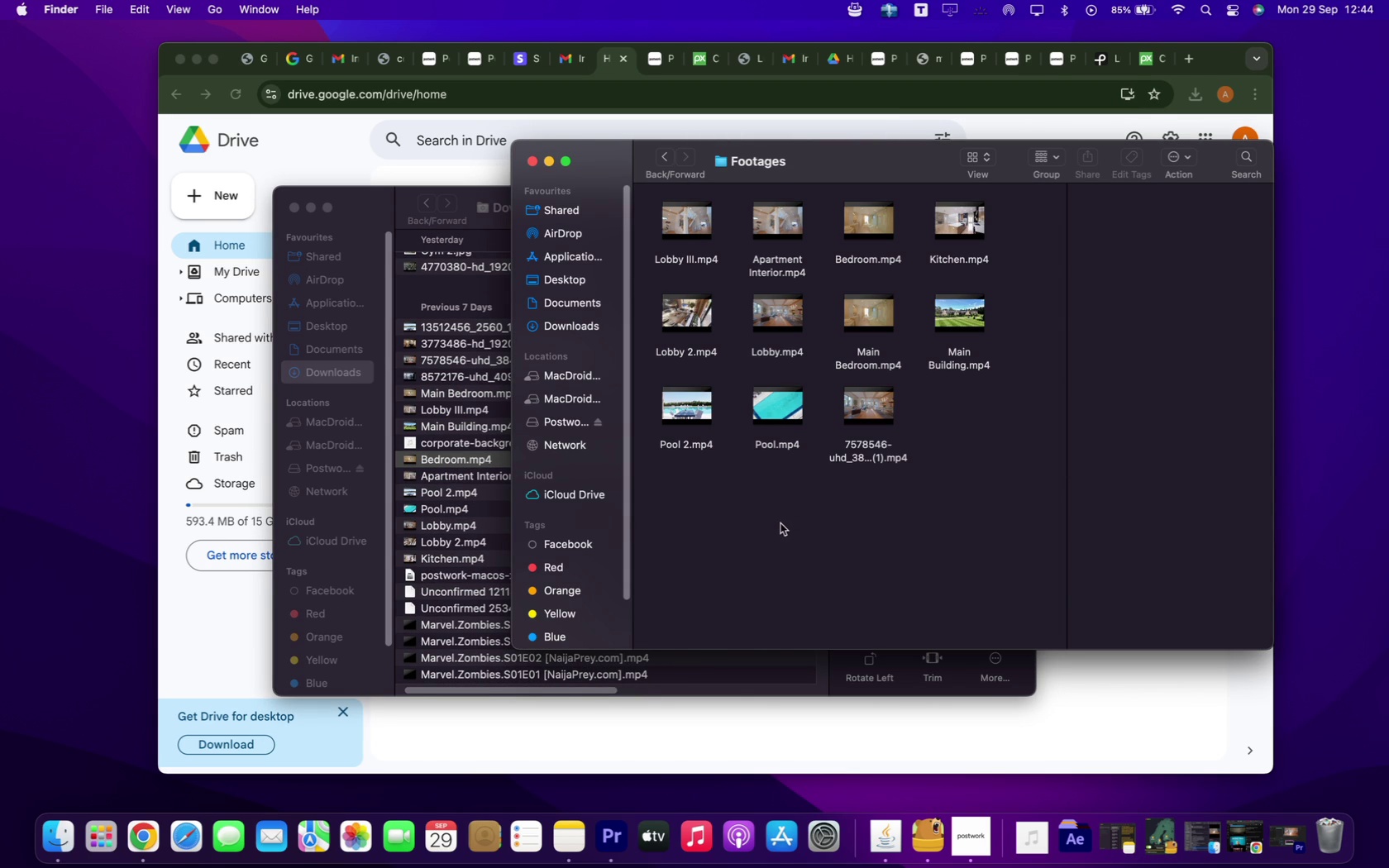 
left_click([783, 523])
 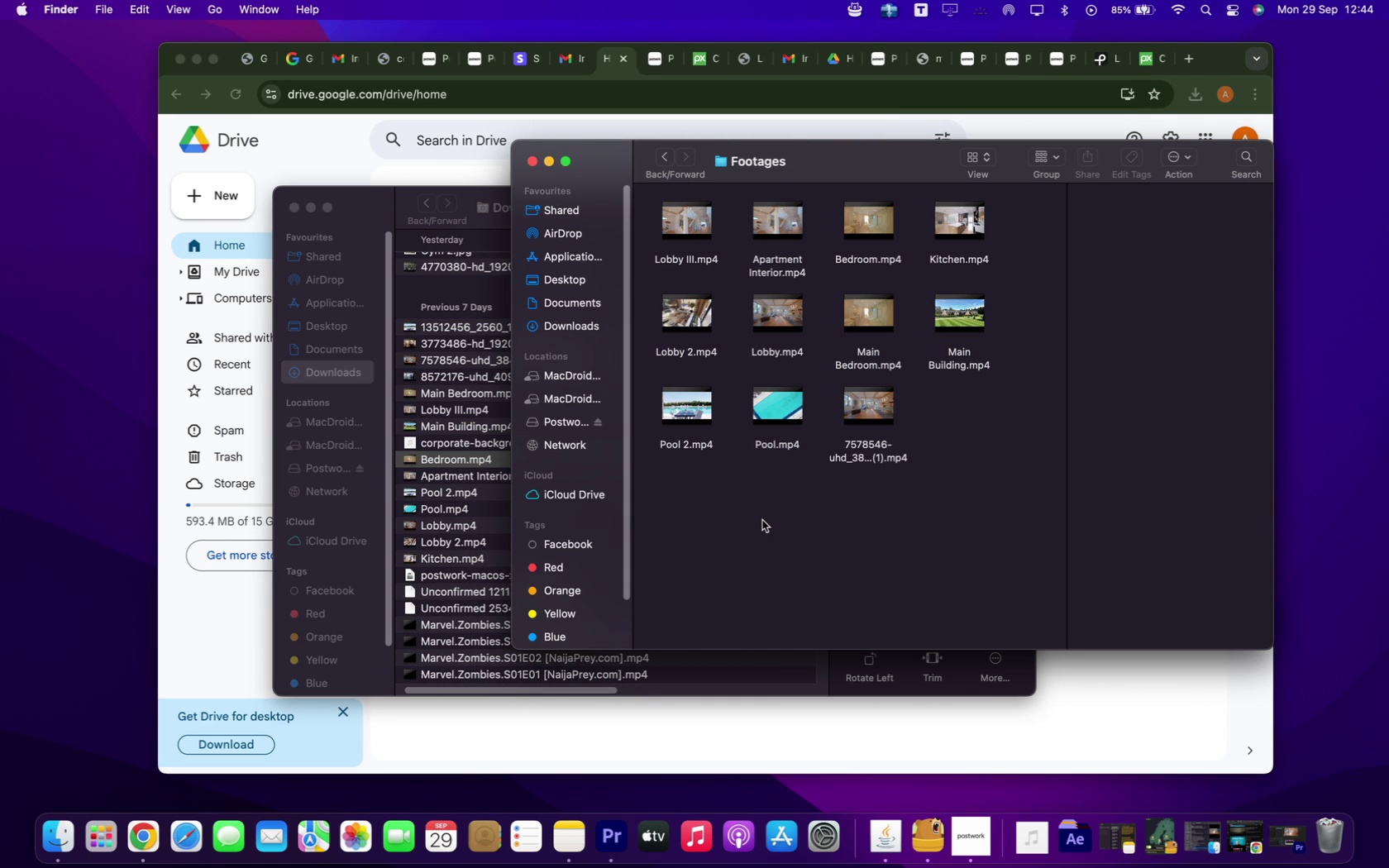 
key(Meta+CommandLeft)
 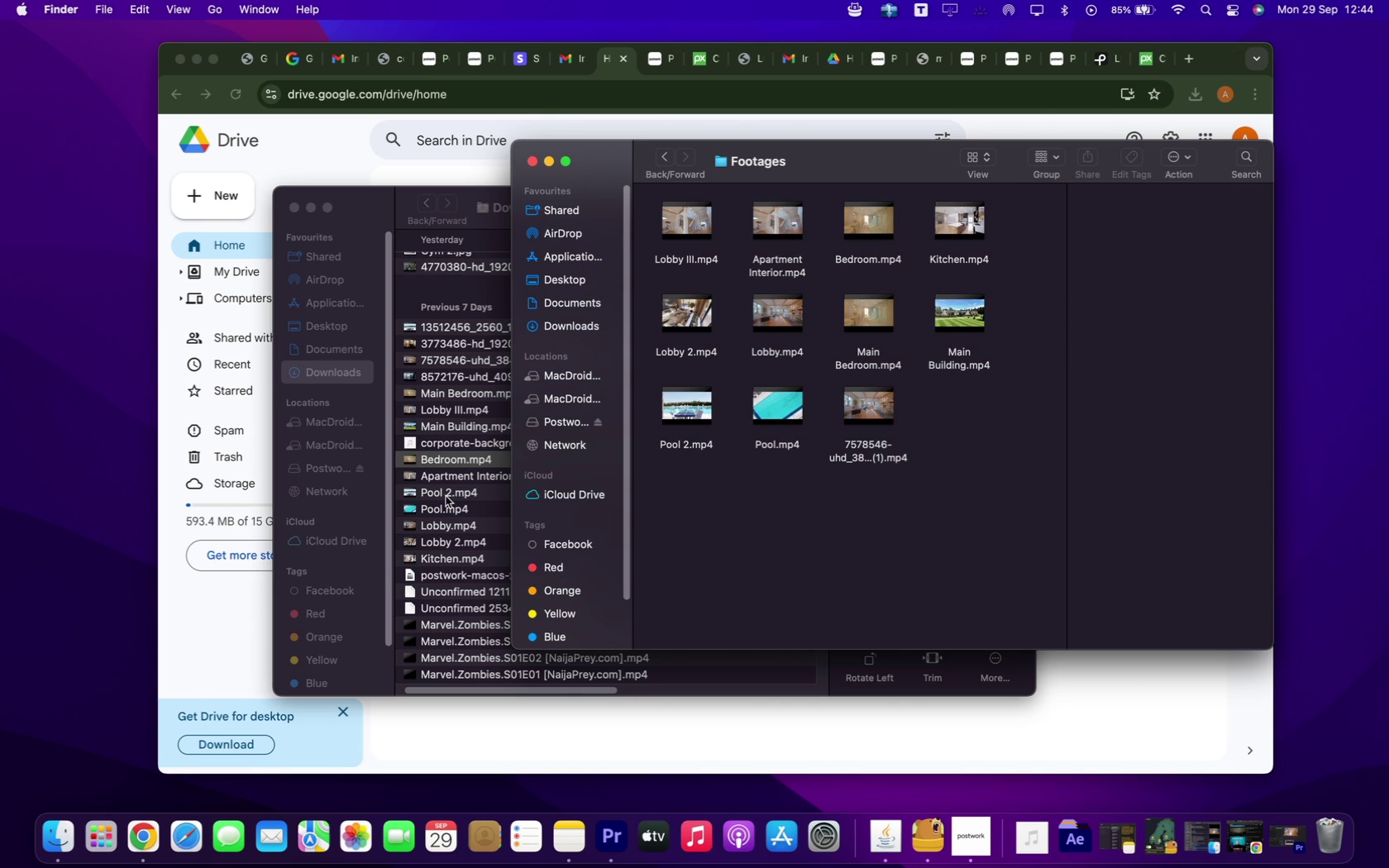 
left_click([444, 501])
 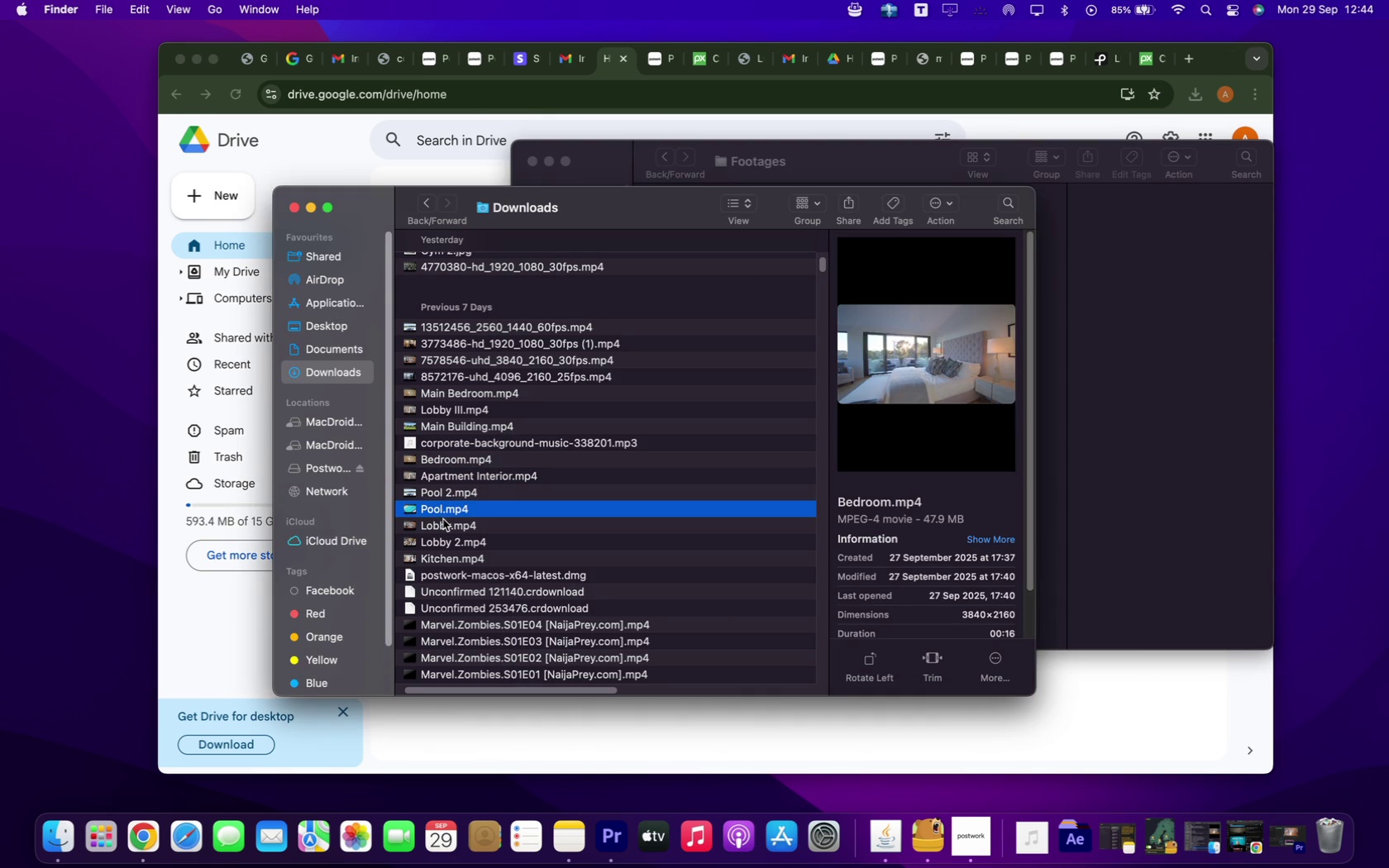 
left_click([443, 517])
 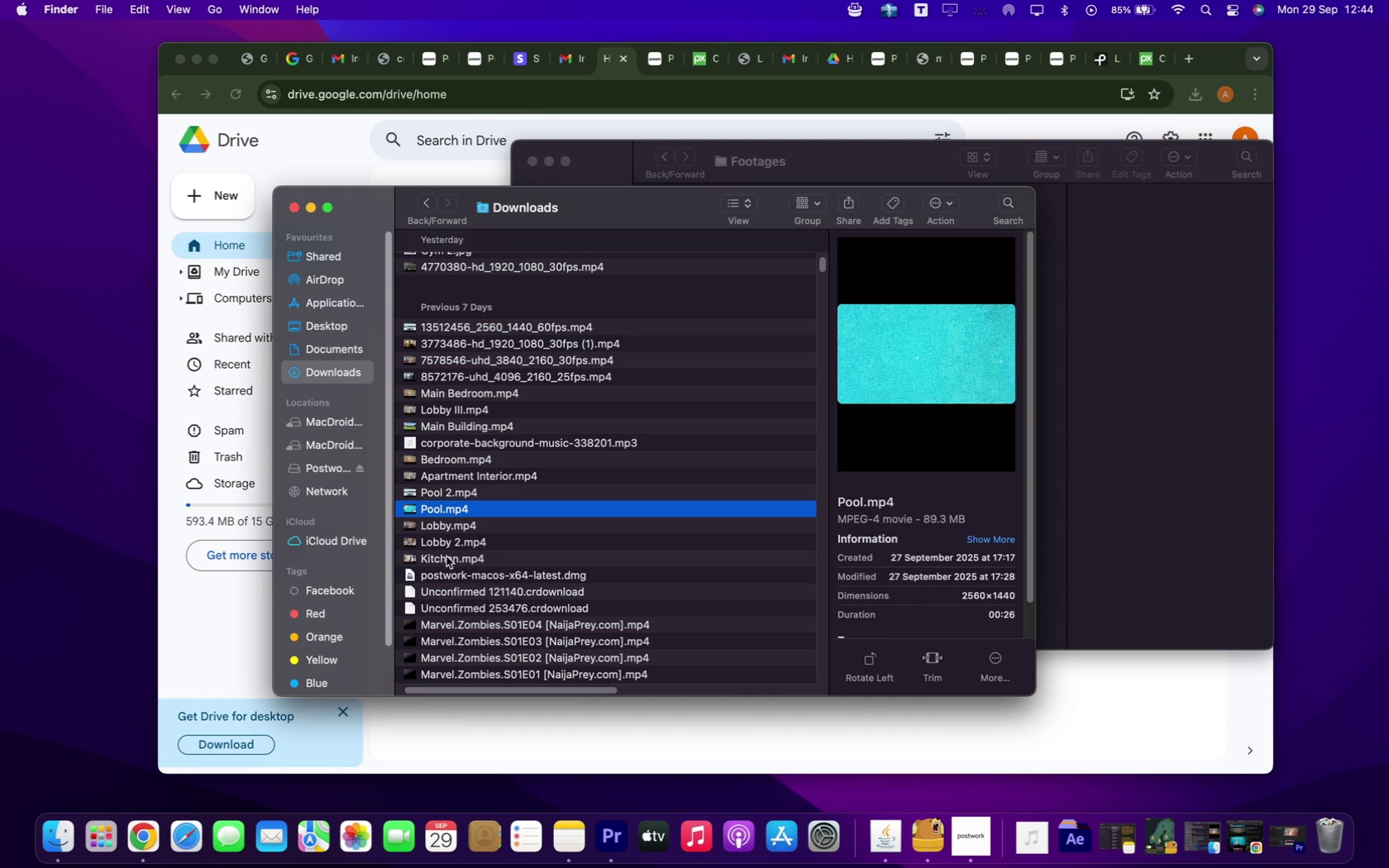 
left_click([446, 556])